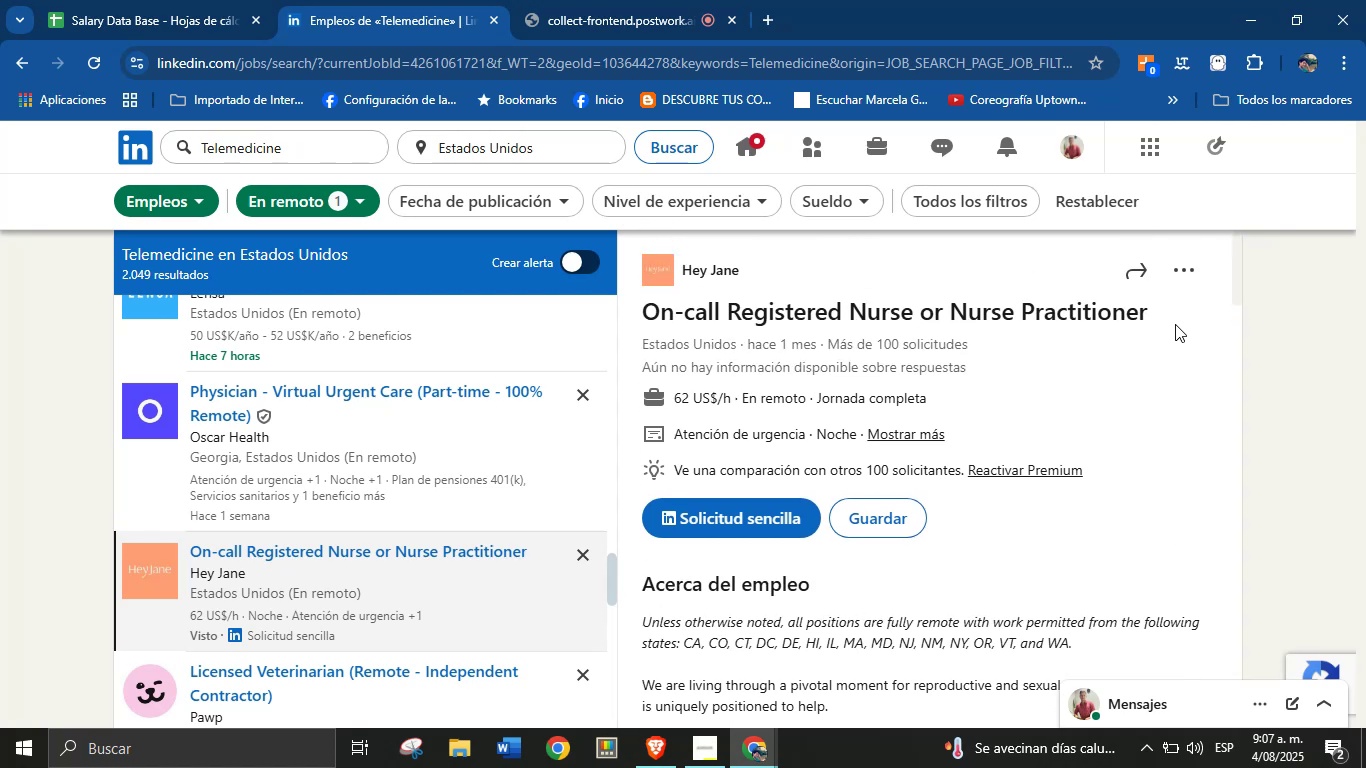 
left_click_drag(start_coordinate=[1153, 311], to_coordinate=[645, 314])
 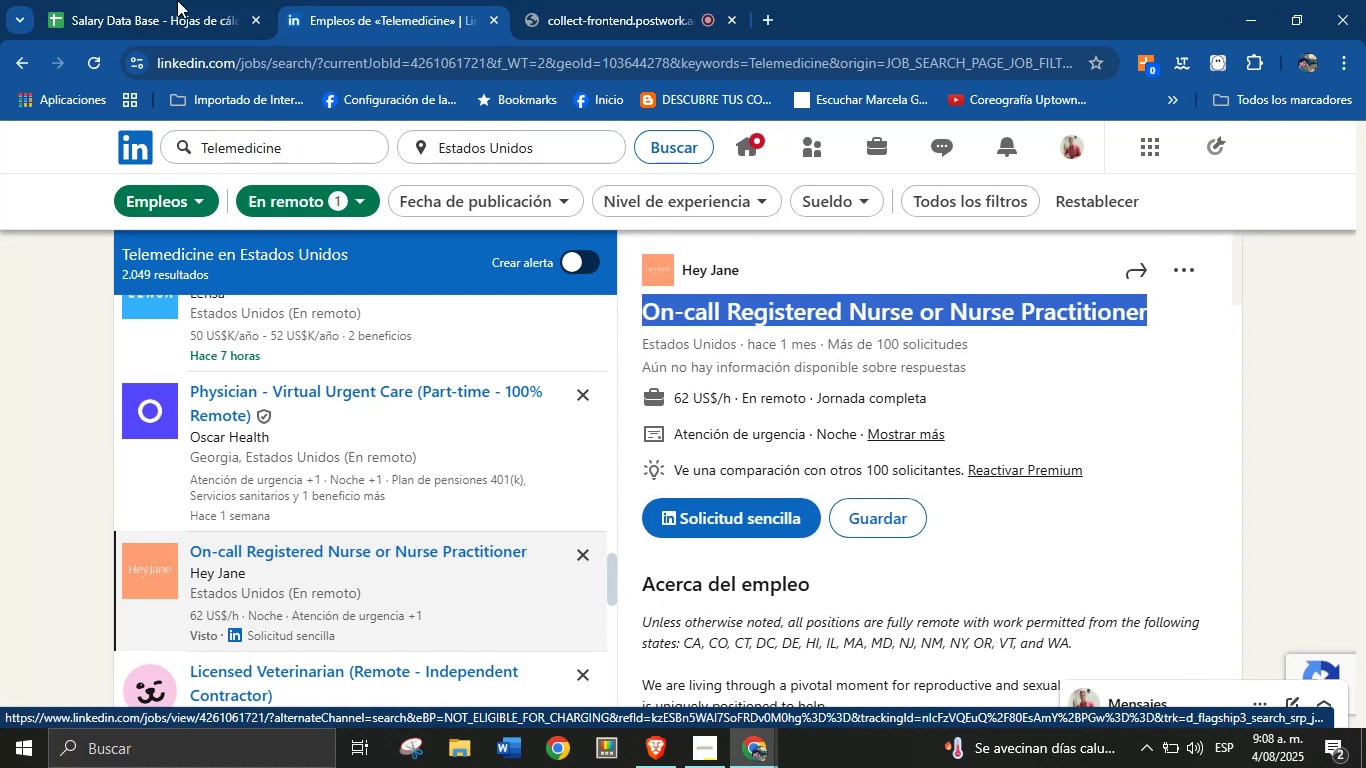 
key(Control+C)
 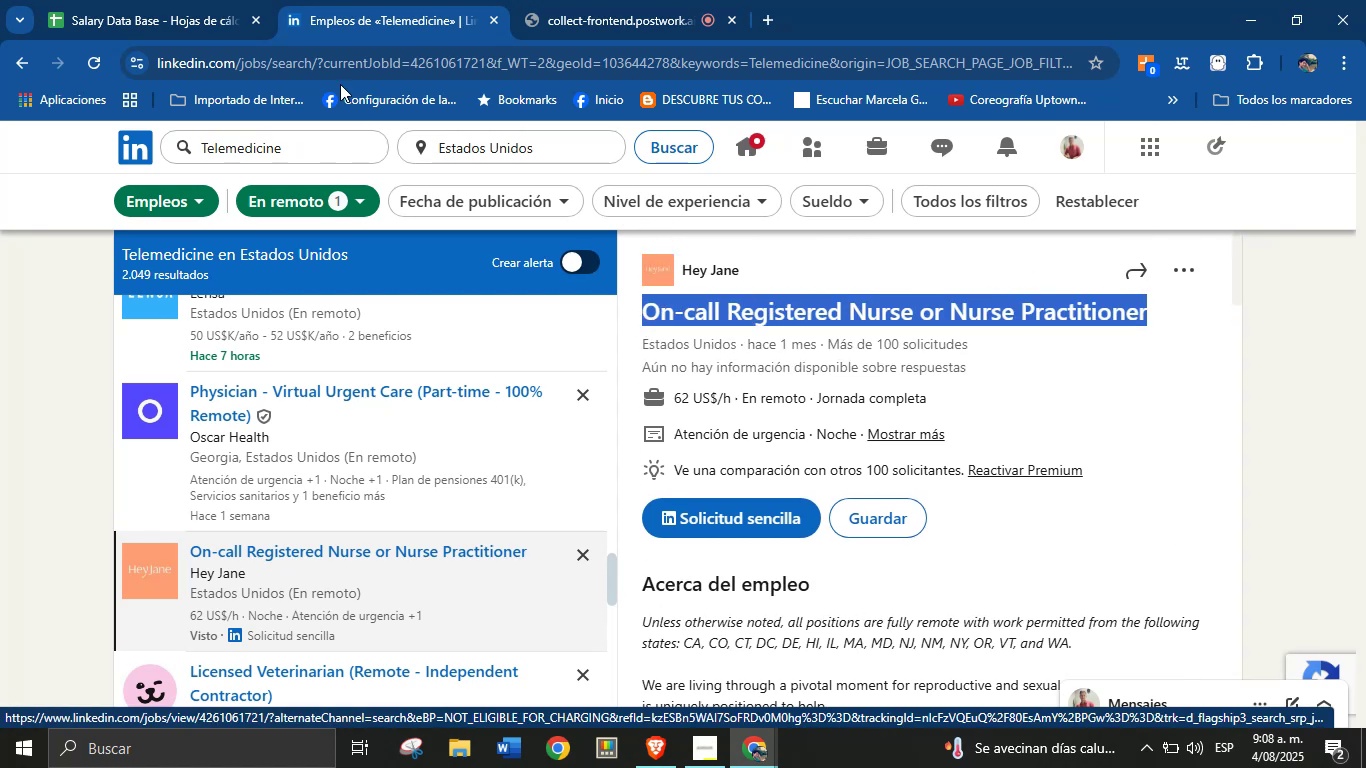 
left_click([105, 0])
 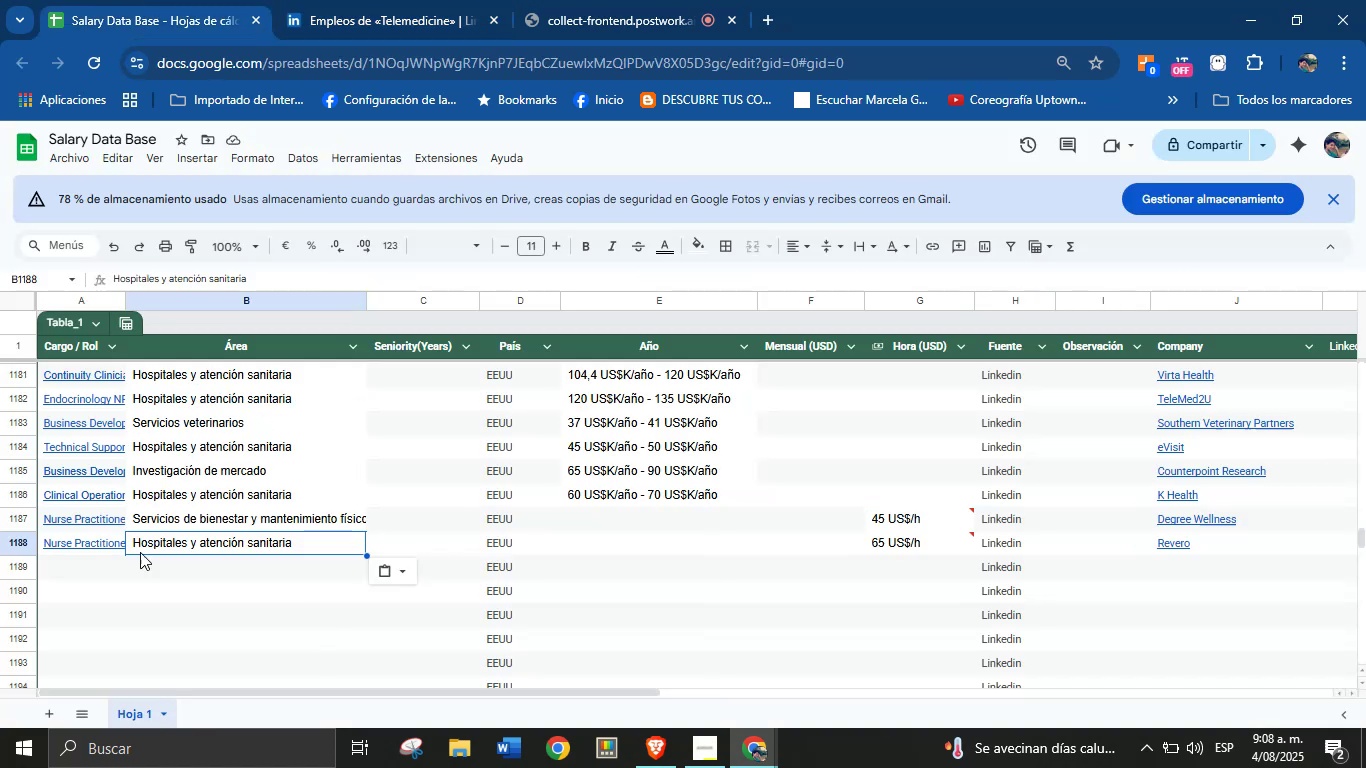 
left_click([89, 561])
 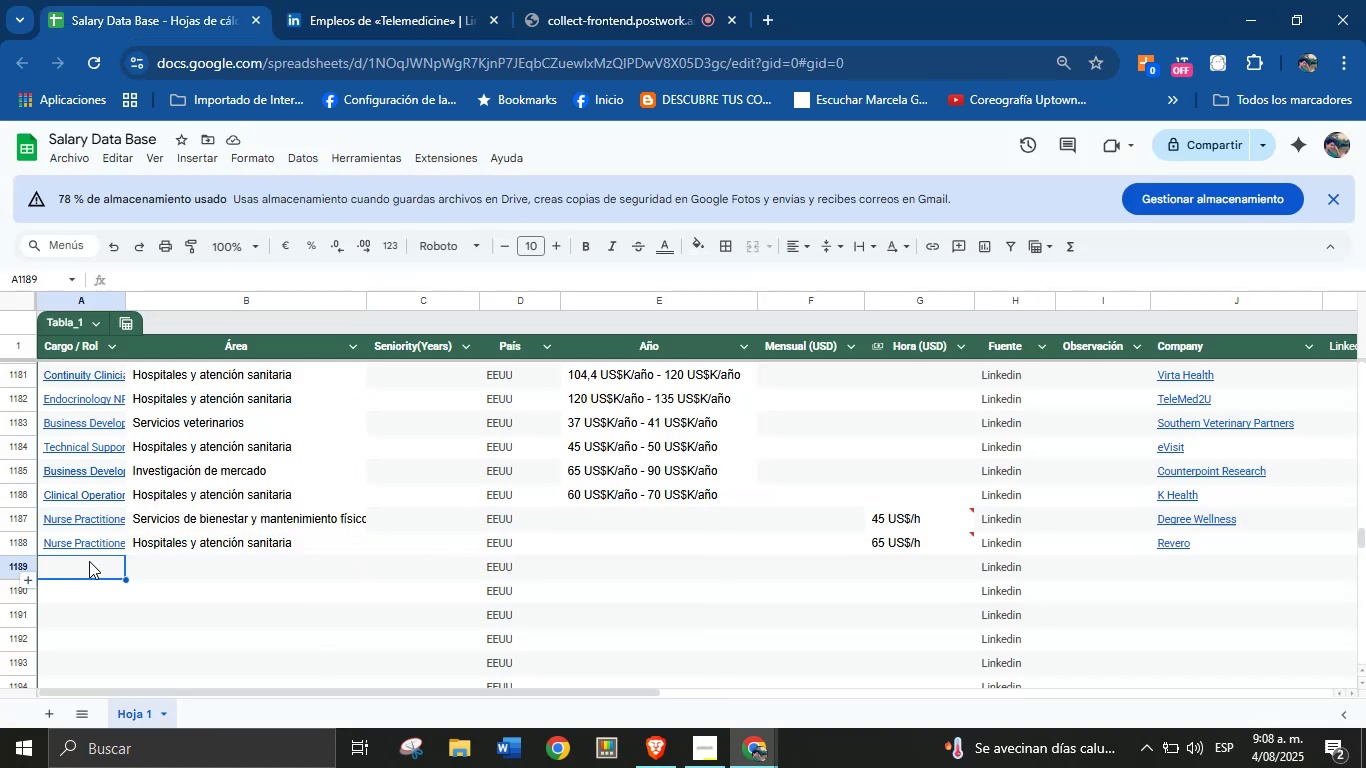 
key(Control+V)
 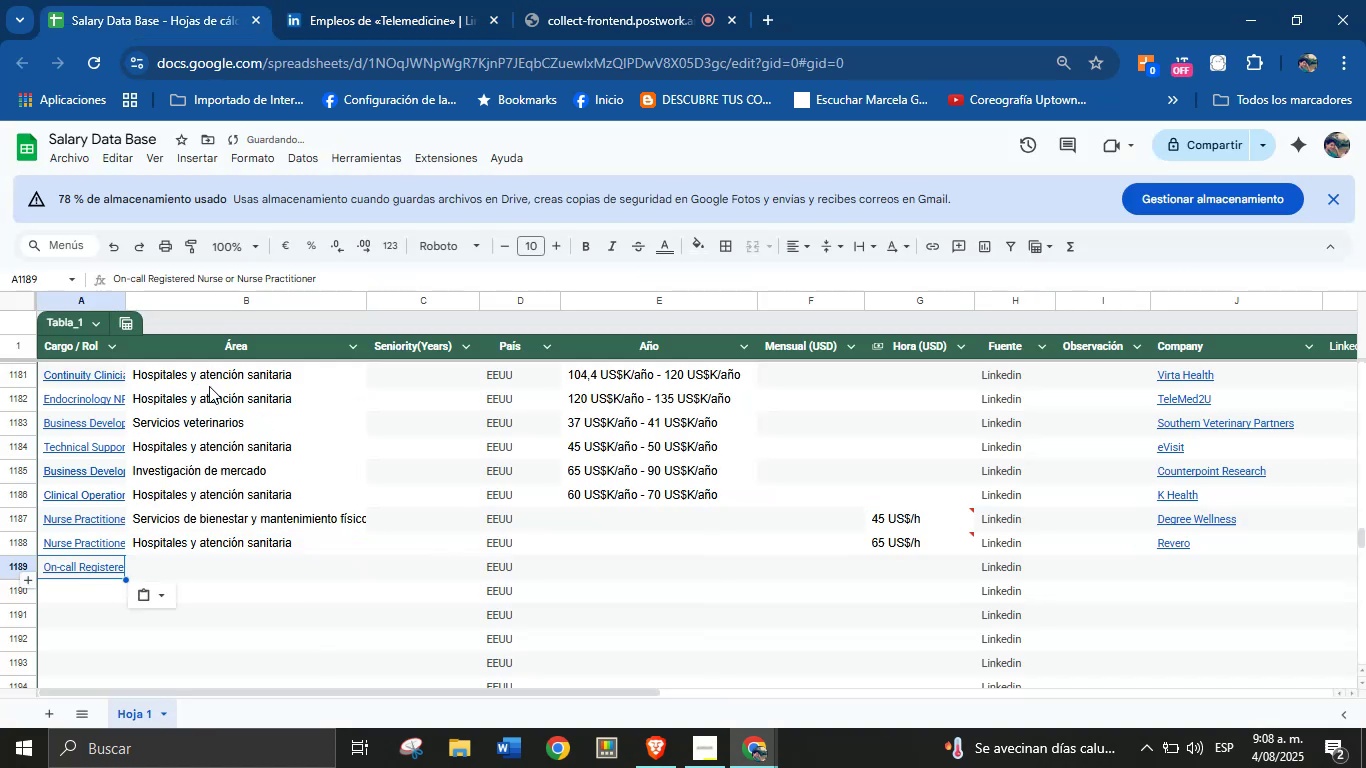 
left_click([414, 0])
 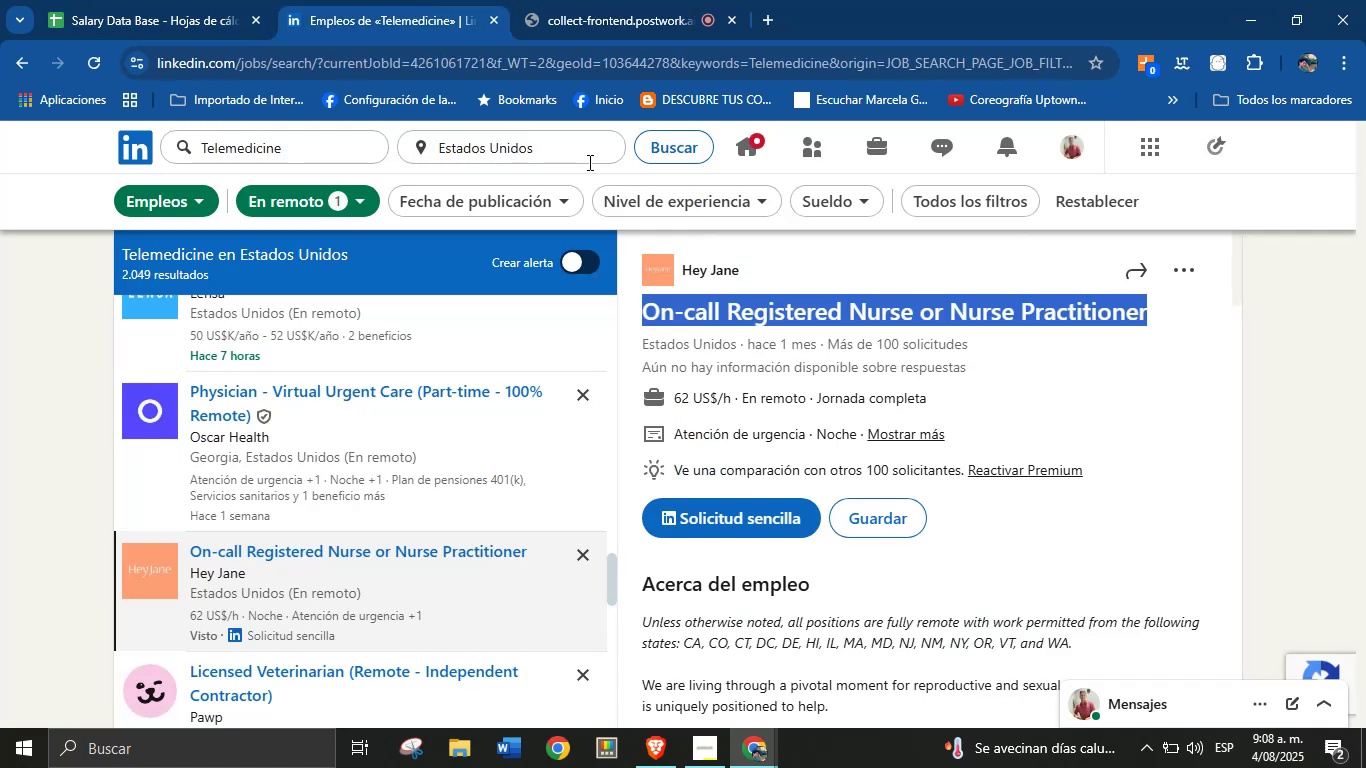 
left_click([801, 269])
 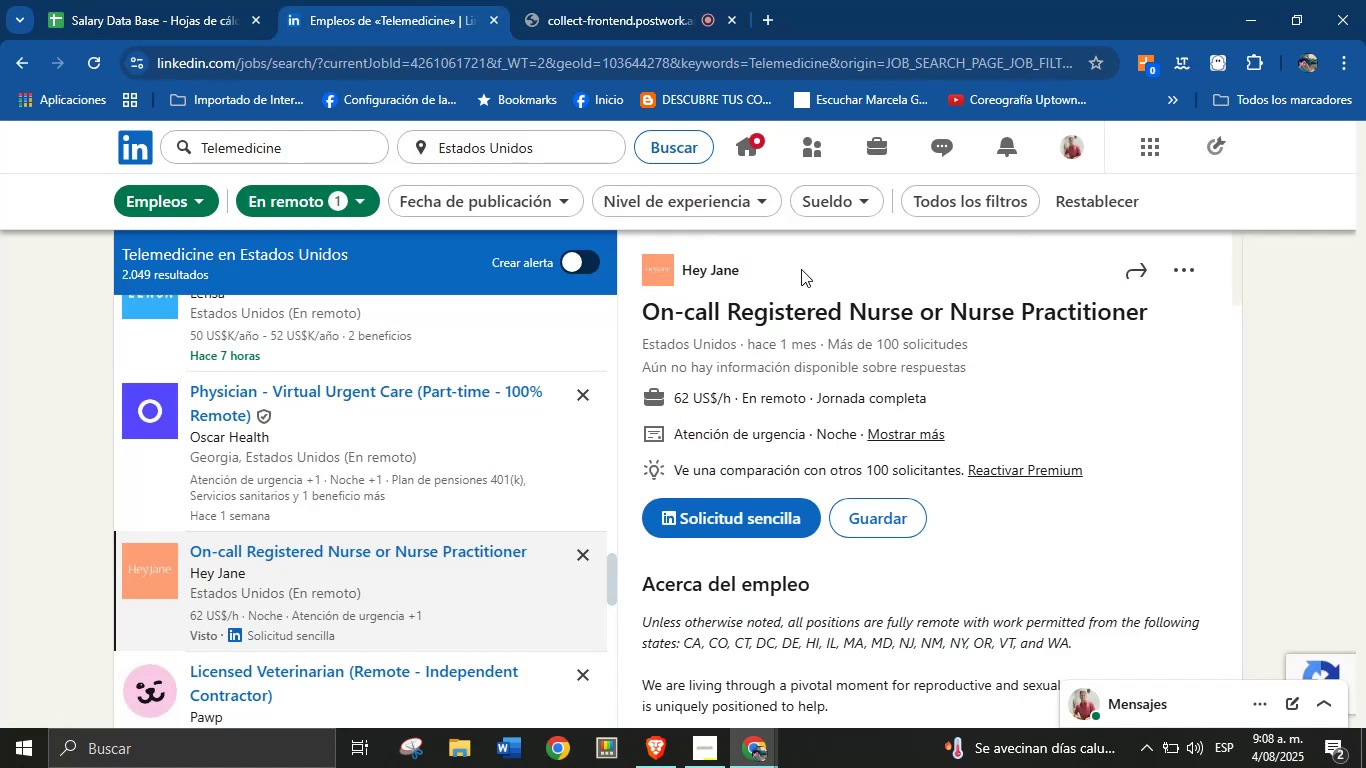 
left_click_drag(start_coordinate=[783, 267], to_coordinate=[683, 268])
 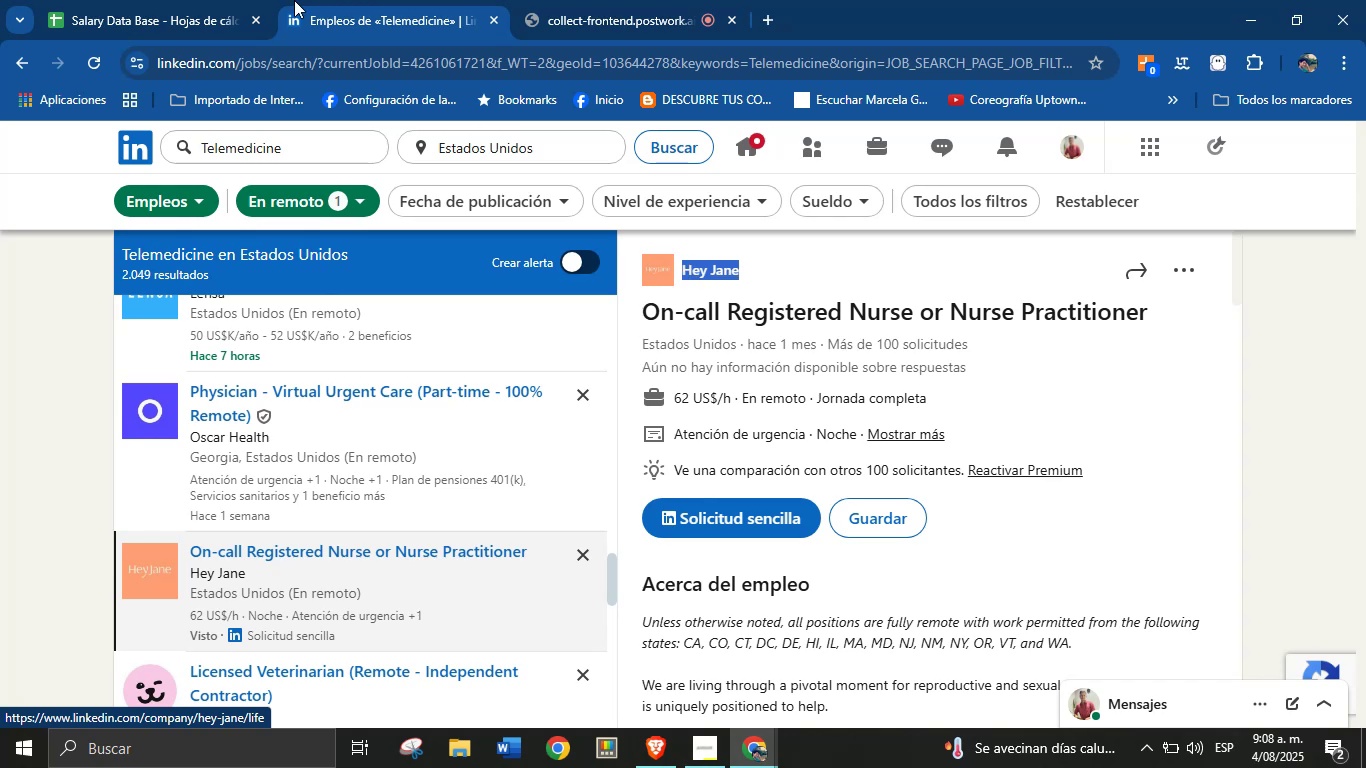 
key(Control+C)
 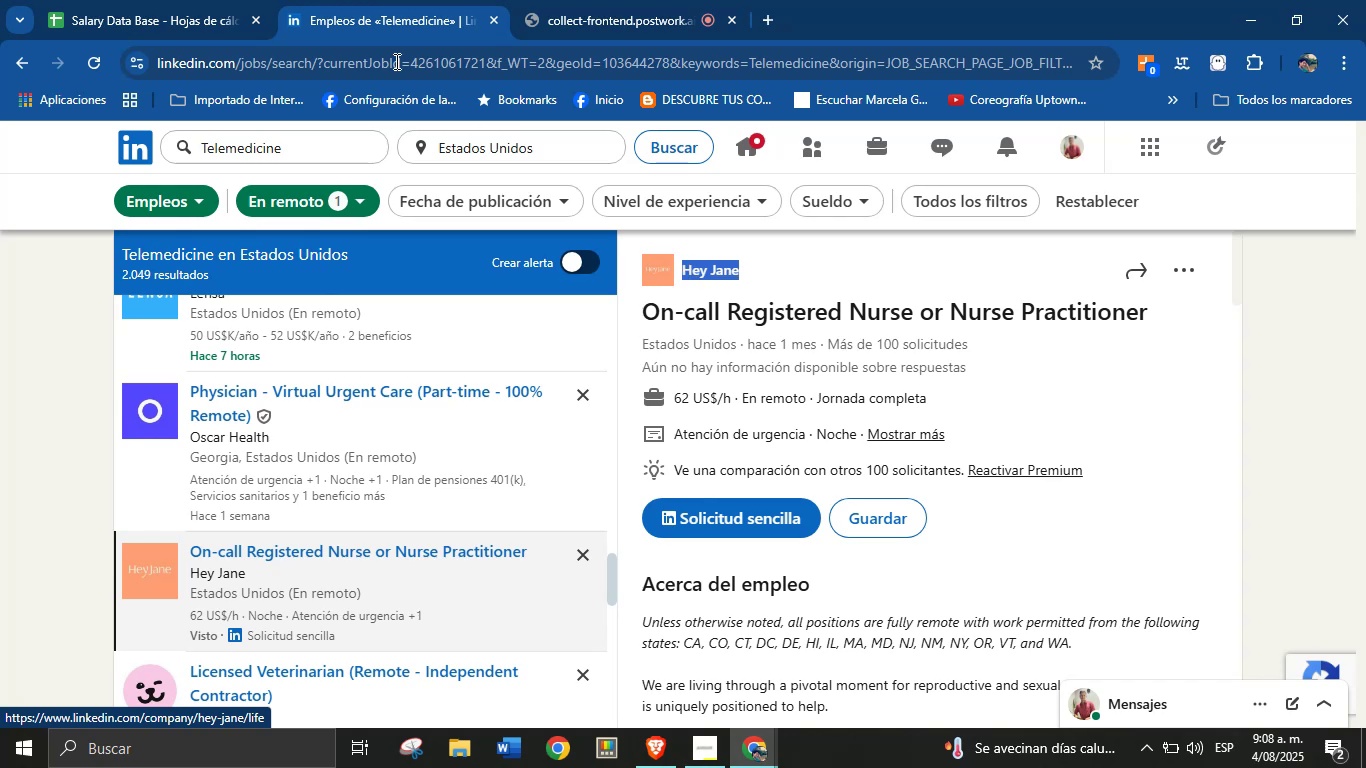 
left_click_drag(start_coordinate=[173, 0], to_coordinate=[168, 0])
 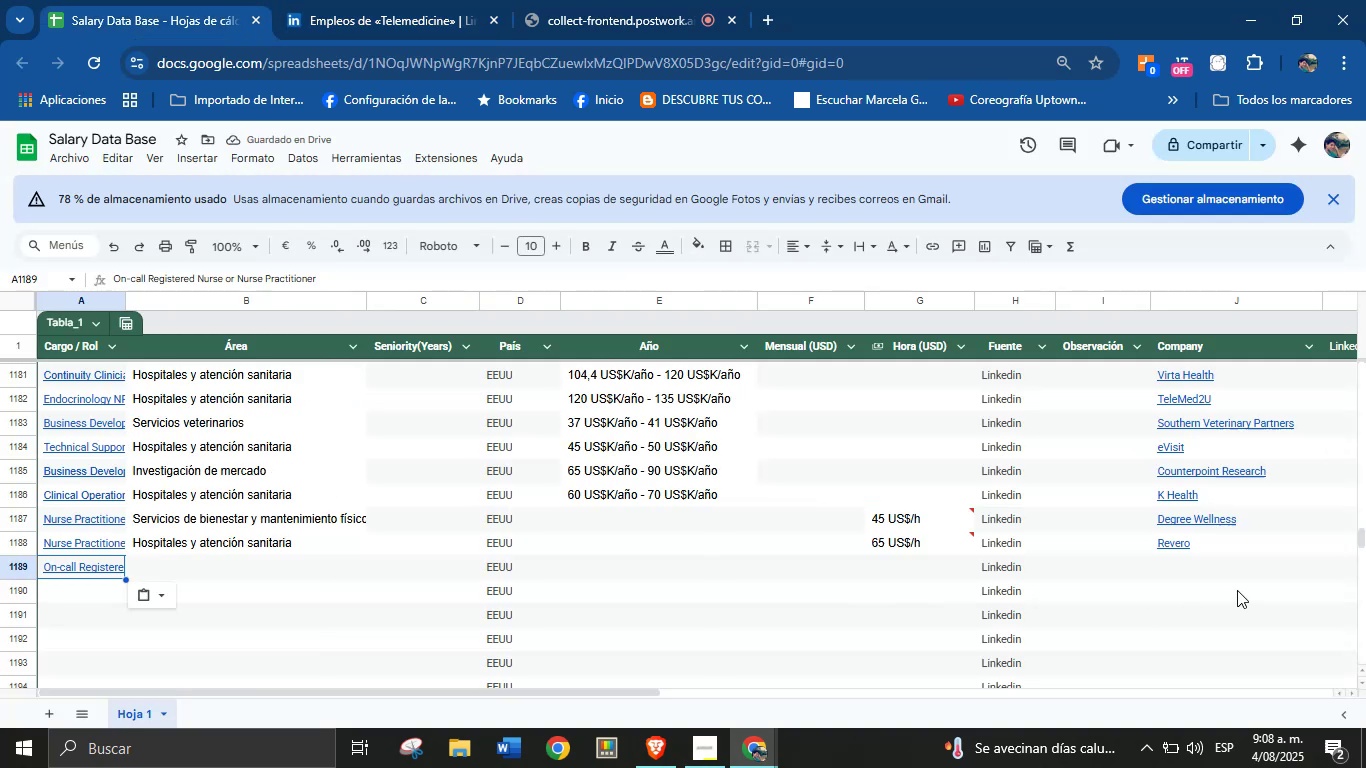 
left_click([1217, 573])
 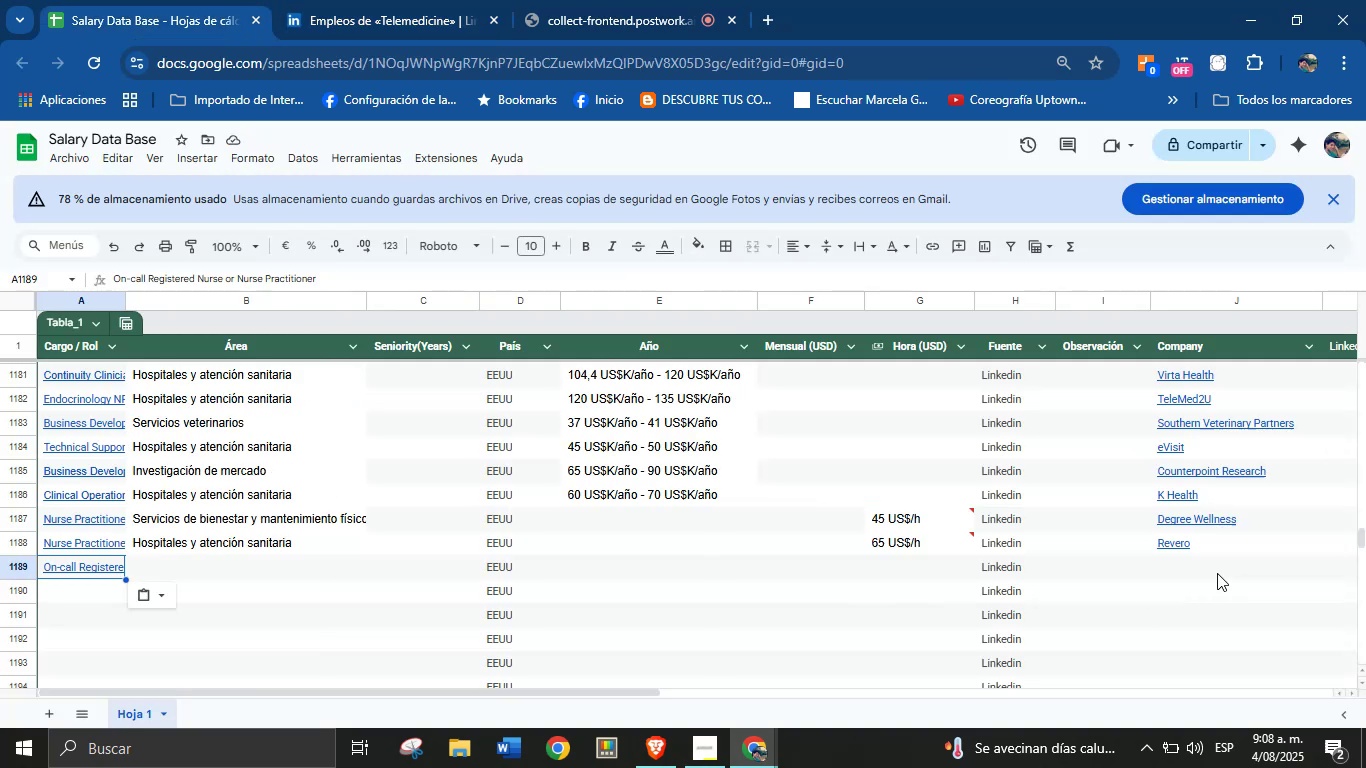 
key(Control+V)
 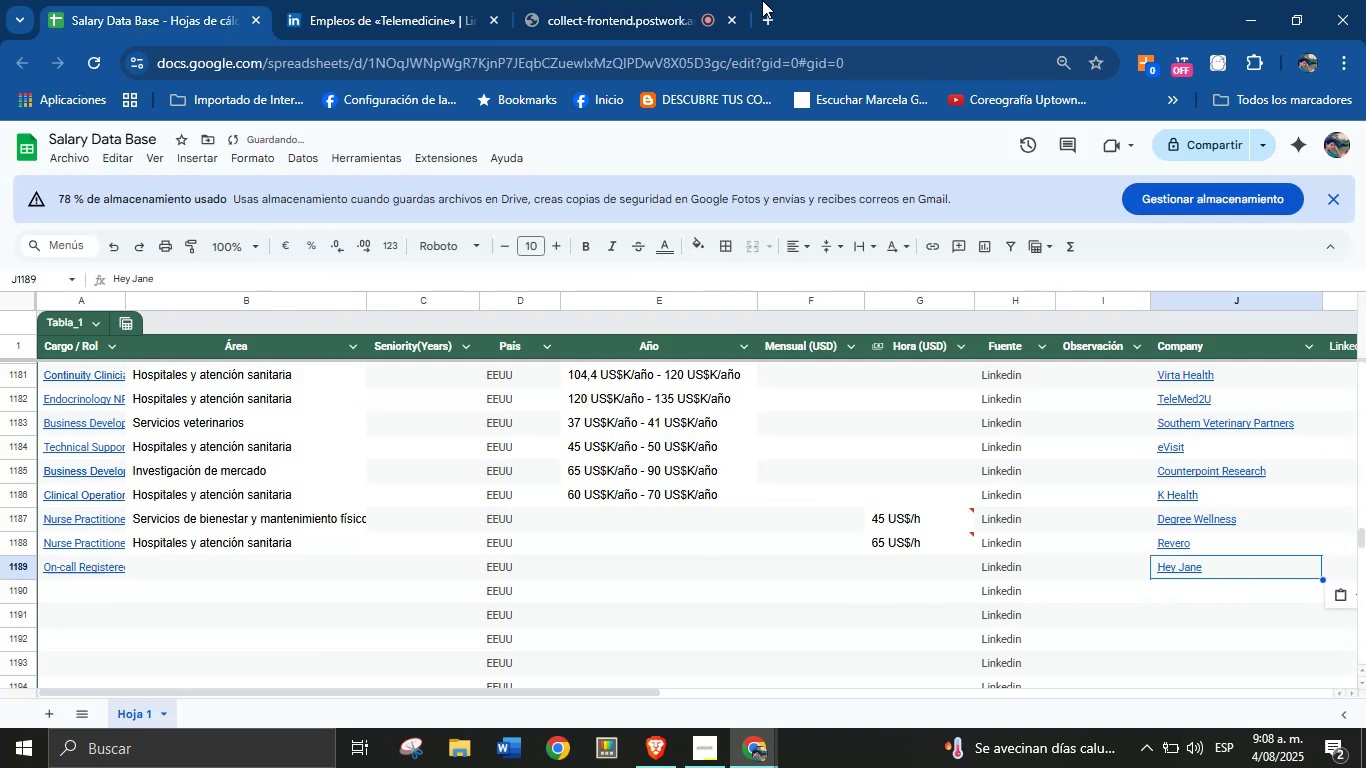 
left_click([493, 0])
 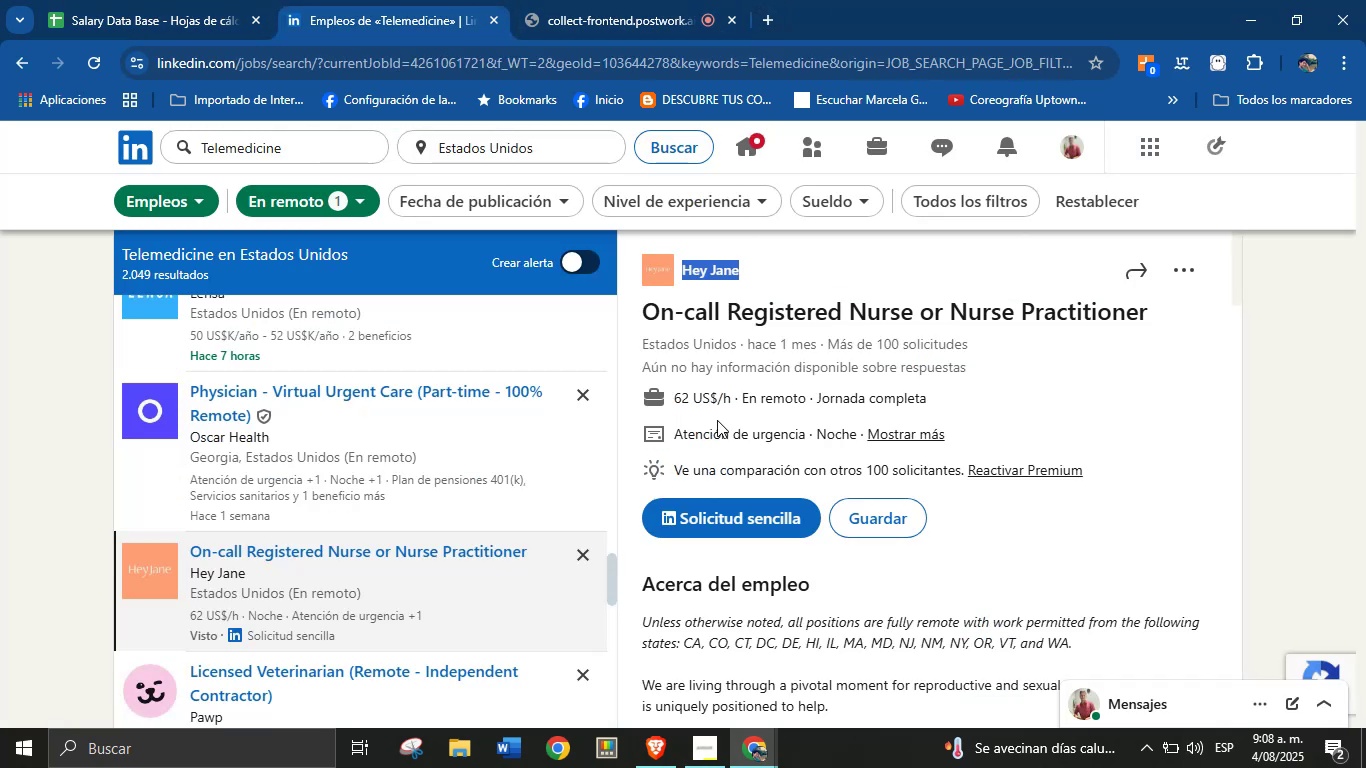 
left_click_drag(start_coordinate=[660, 395], to_coordinate=[728, 388])
 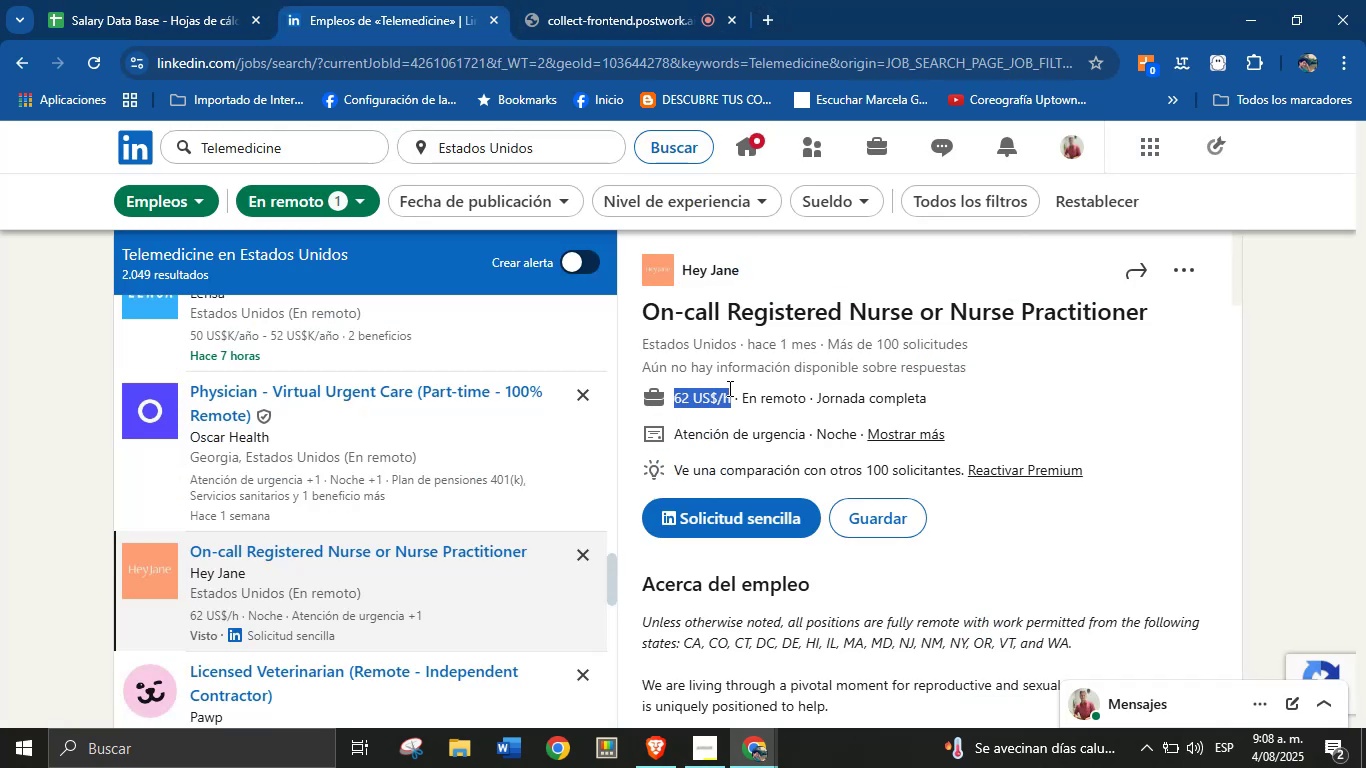 
key(Control+C)
 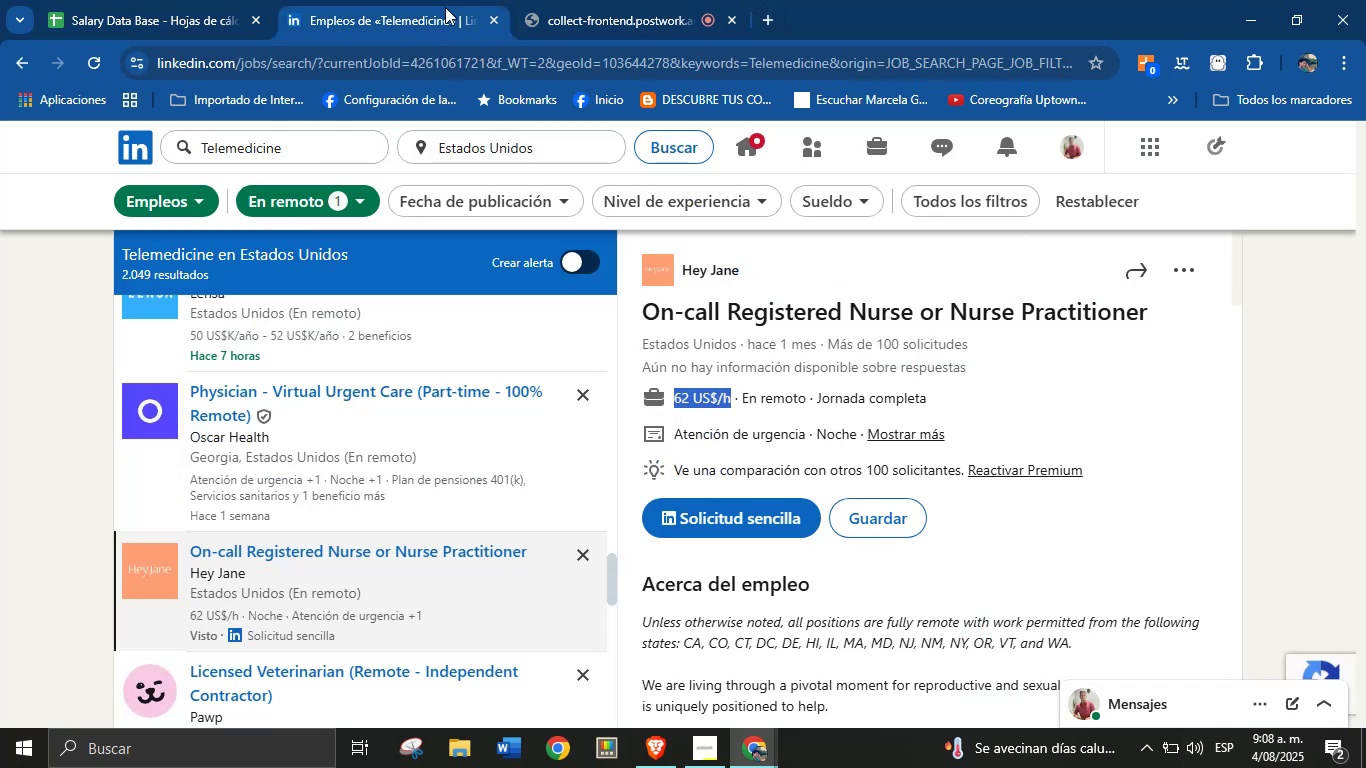 
left_click([55, 0])
 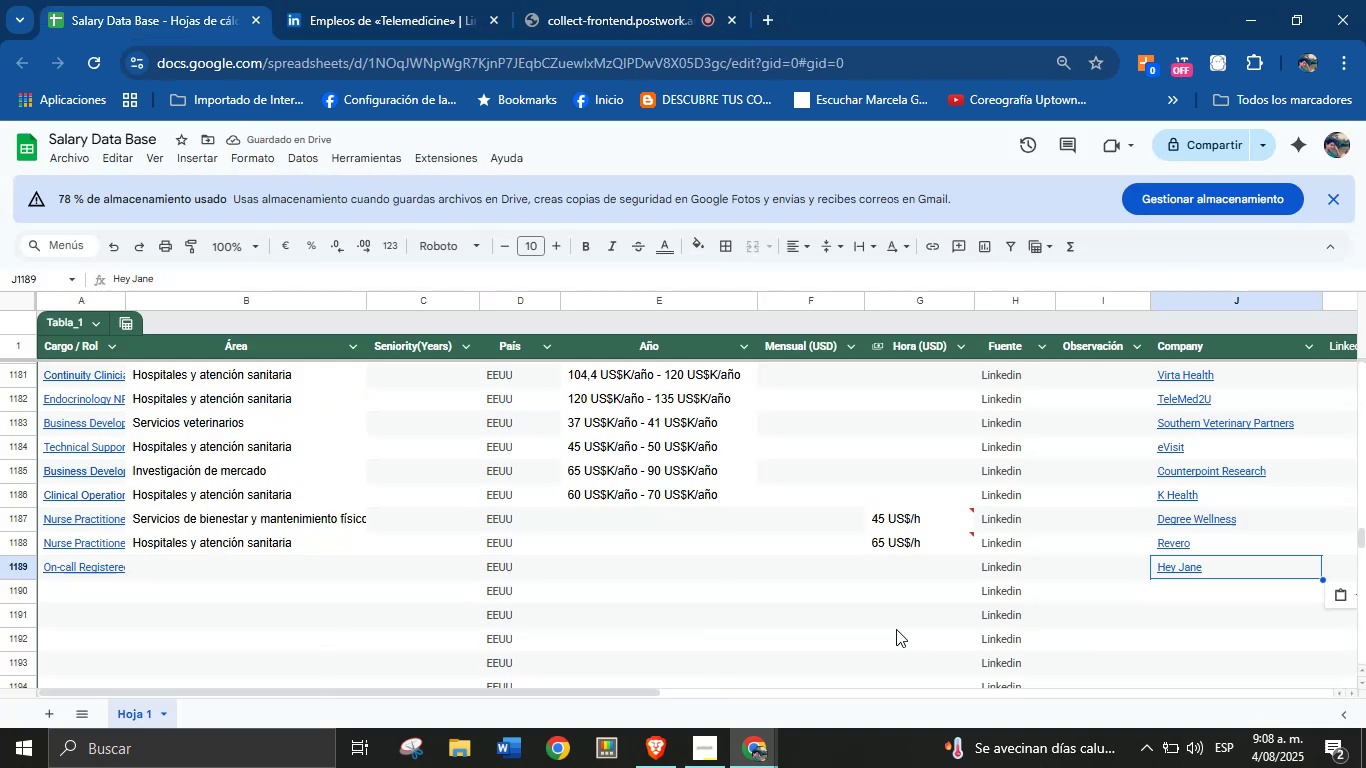 
left_click([936, 554])
 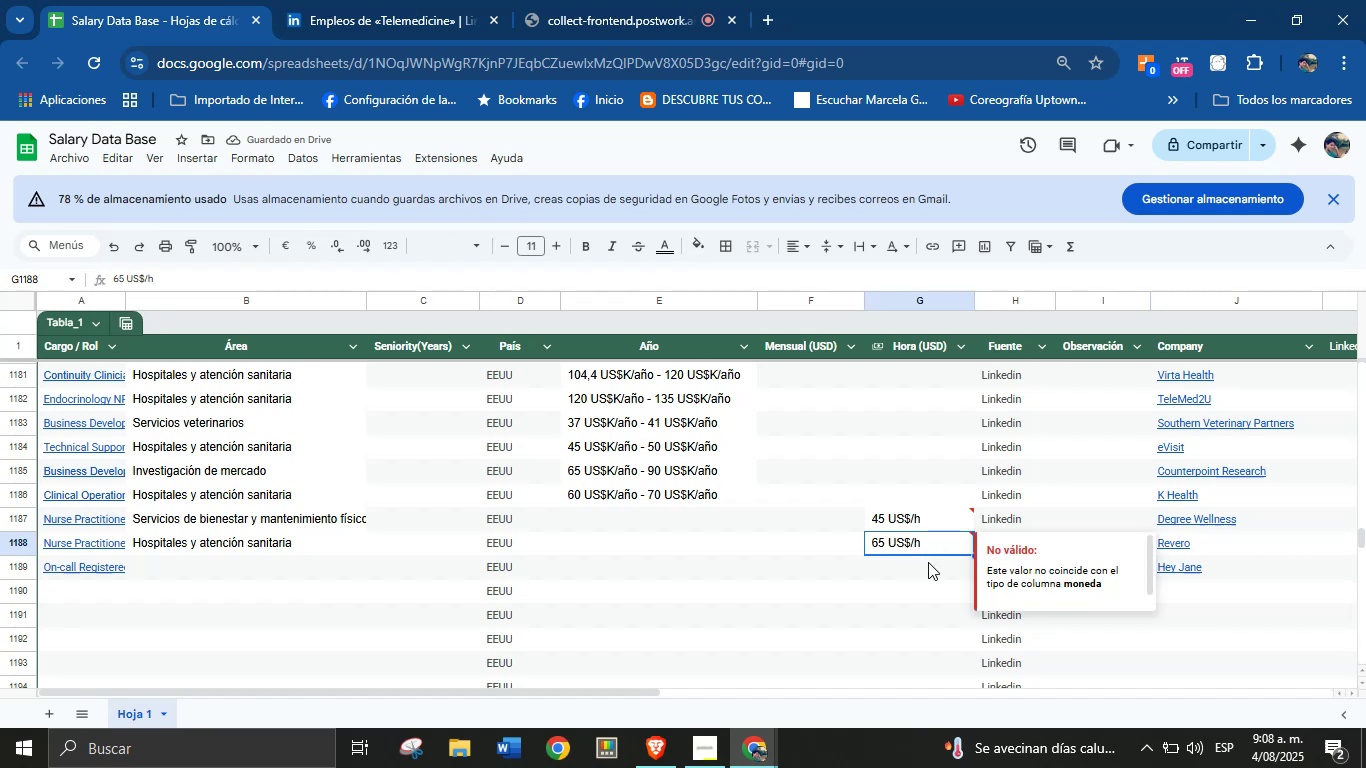 
left_click([917, 571])
 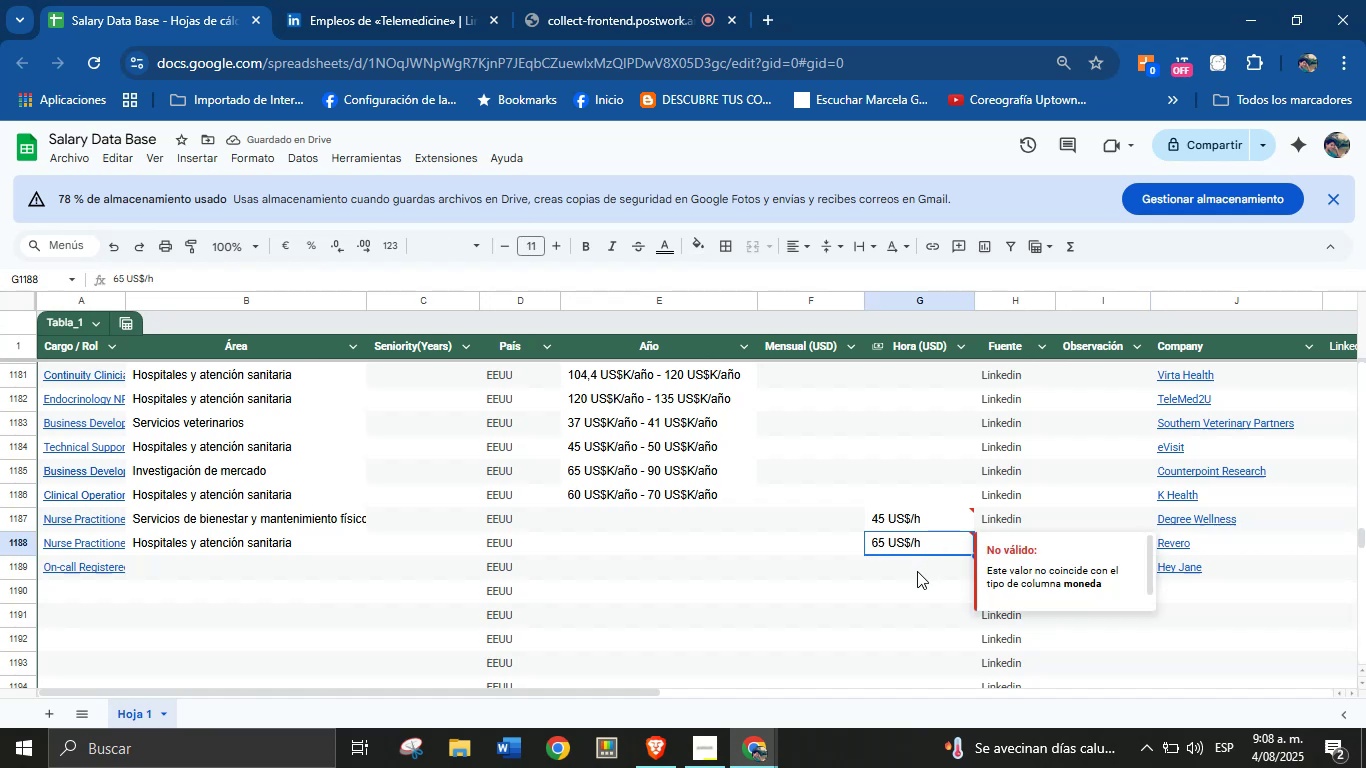 
key(Control+V)
 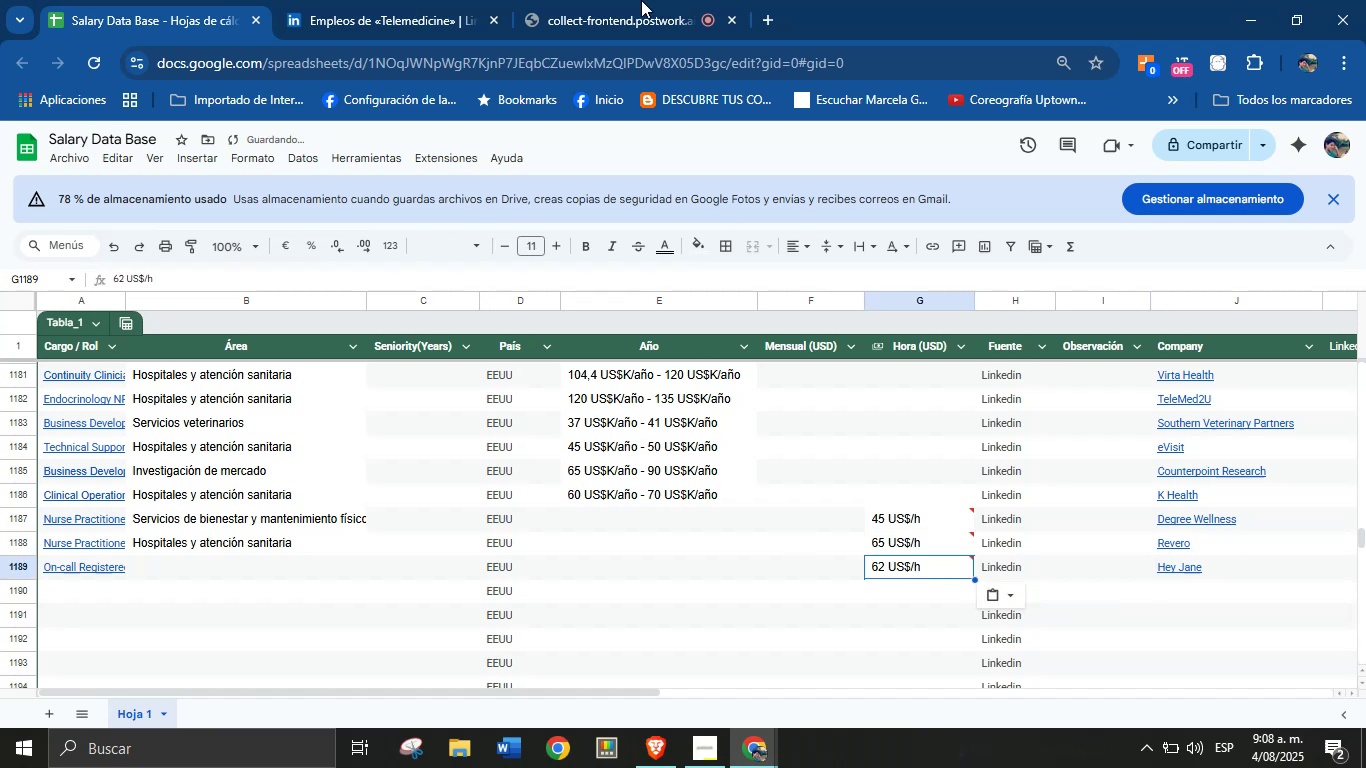 
left_click([388, 0])
 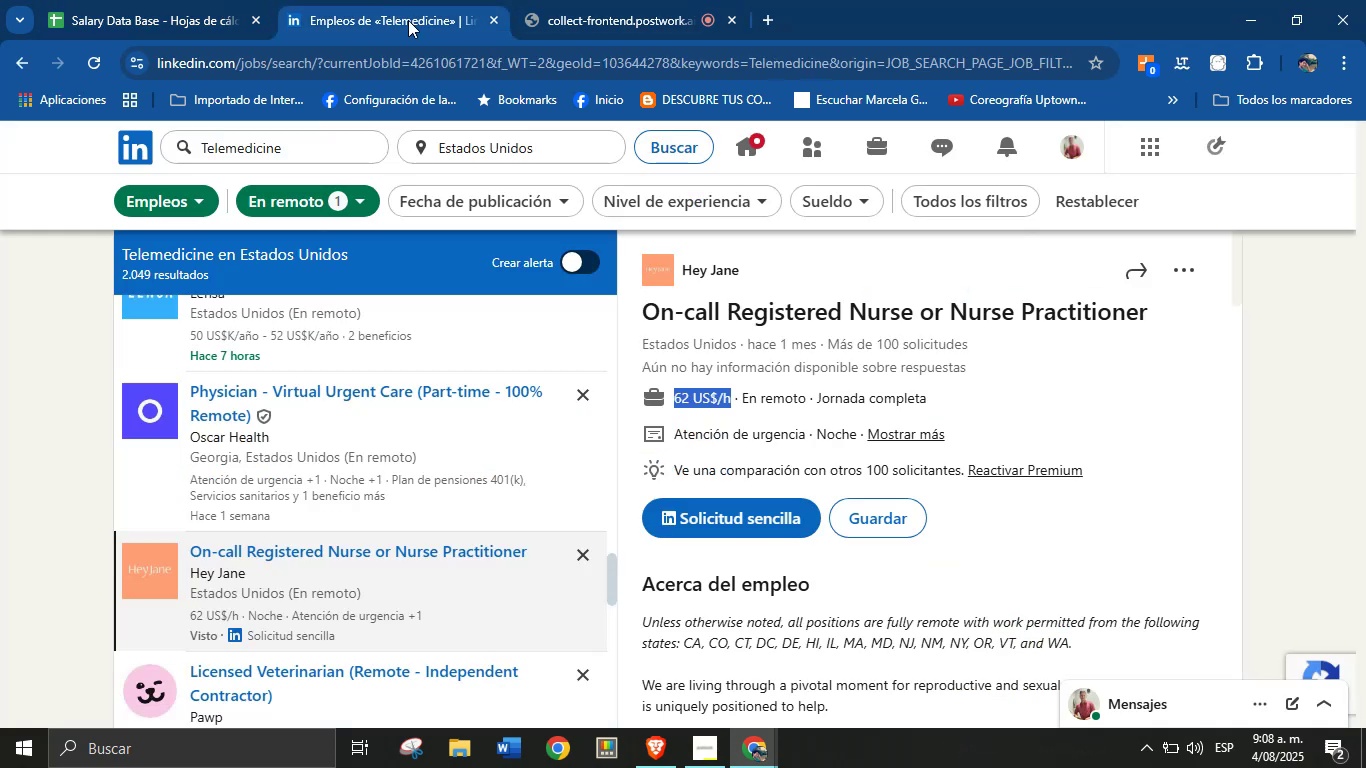 
scroll: coordinate [773, 443], scroll_direction: down, amount: 29.0
 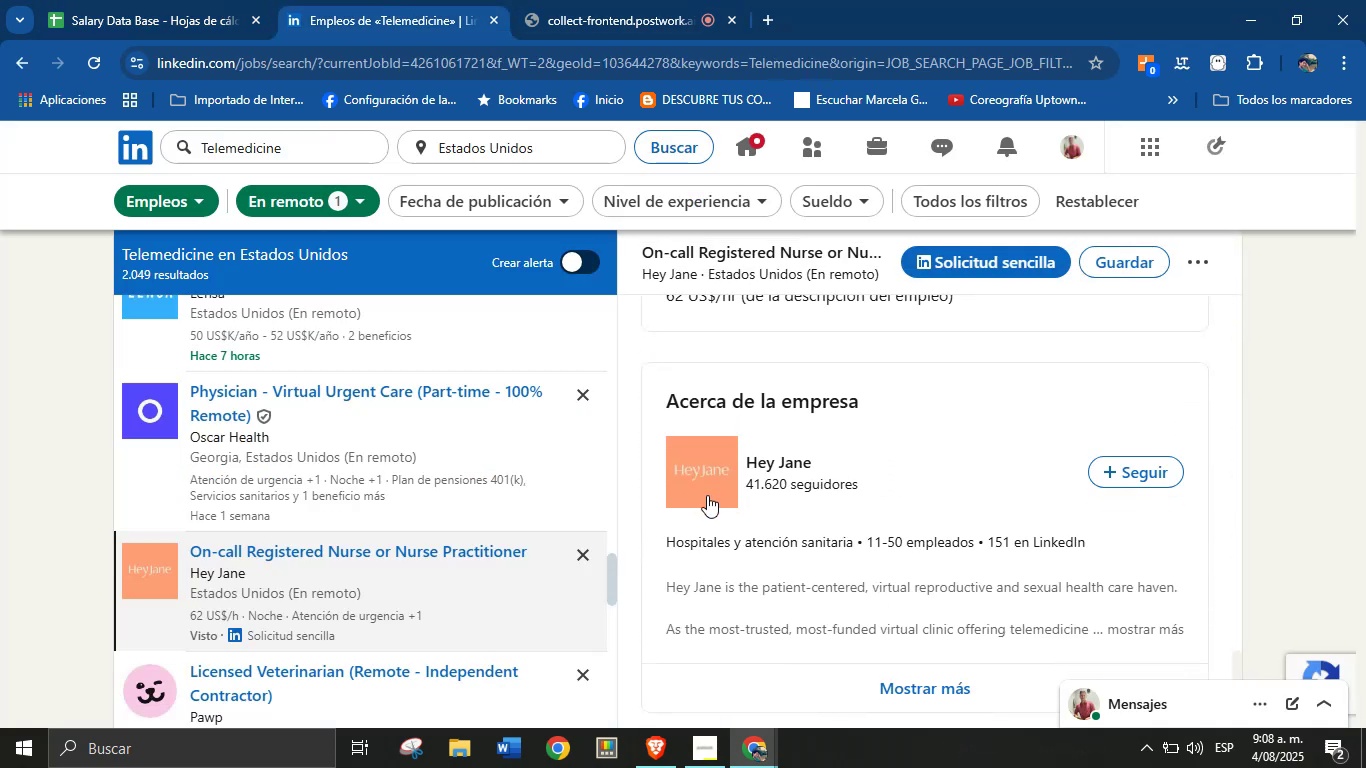 
left_click_drag(start_coordinate=[657, 540], to_coordinate=[856, 550])
 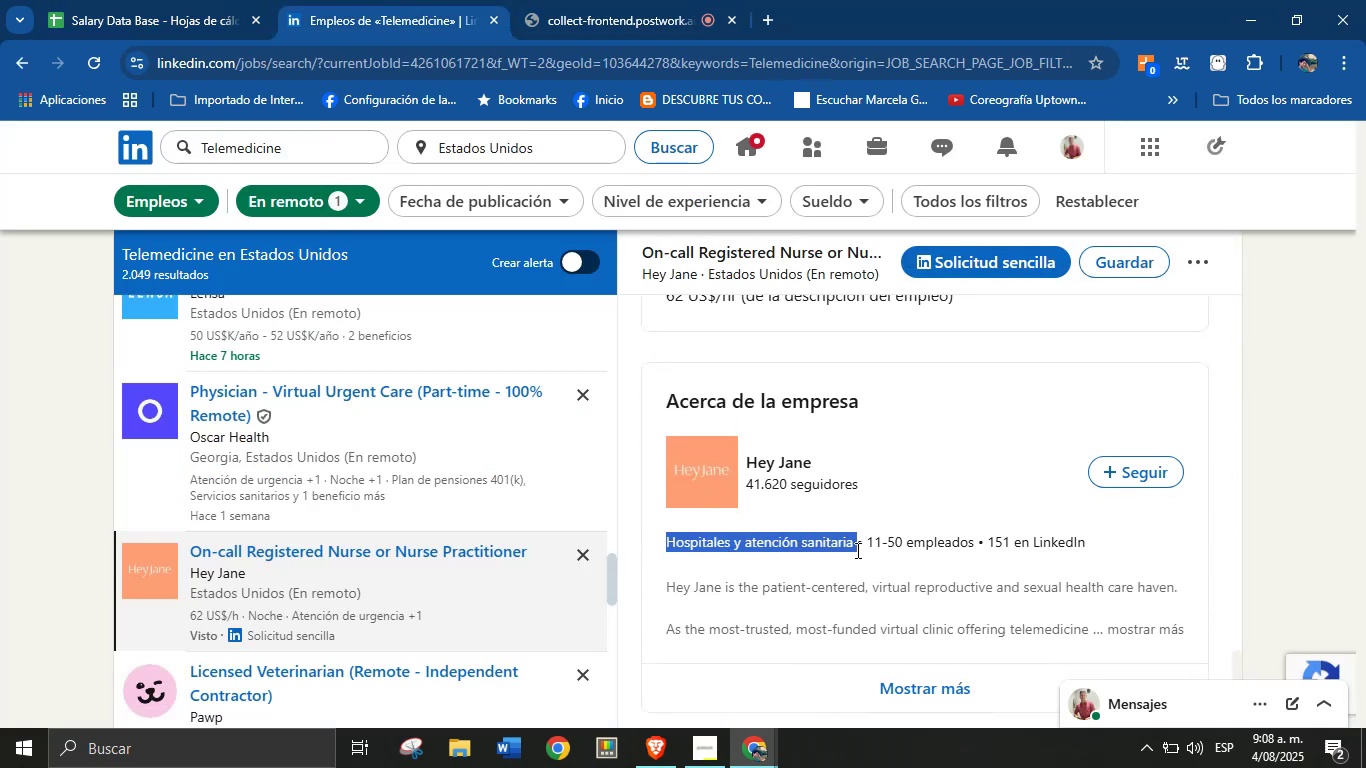 
key(Control+C)
 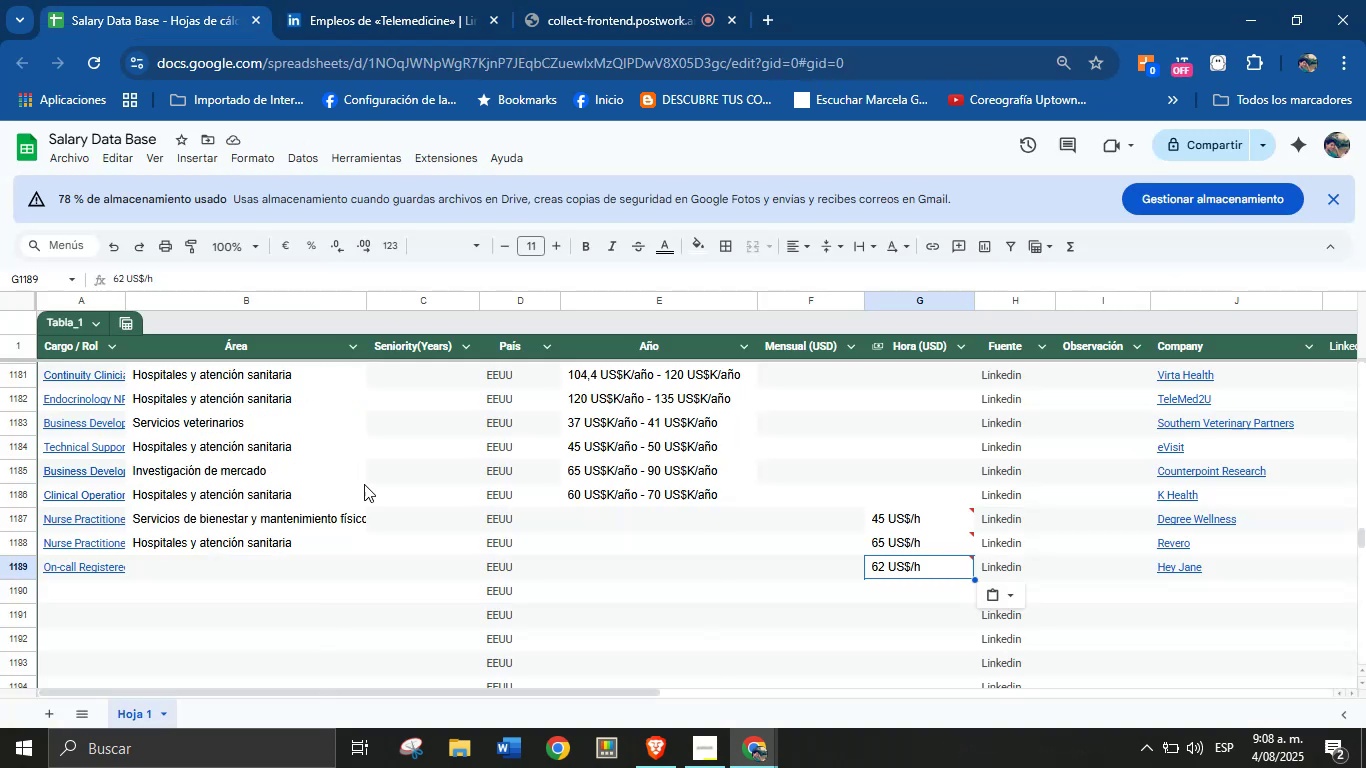 
left_click([237, 569])
 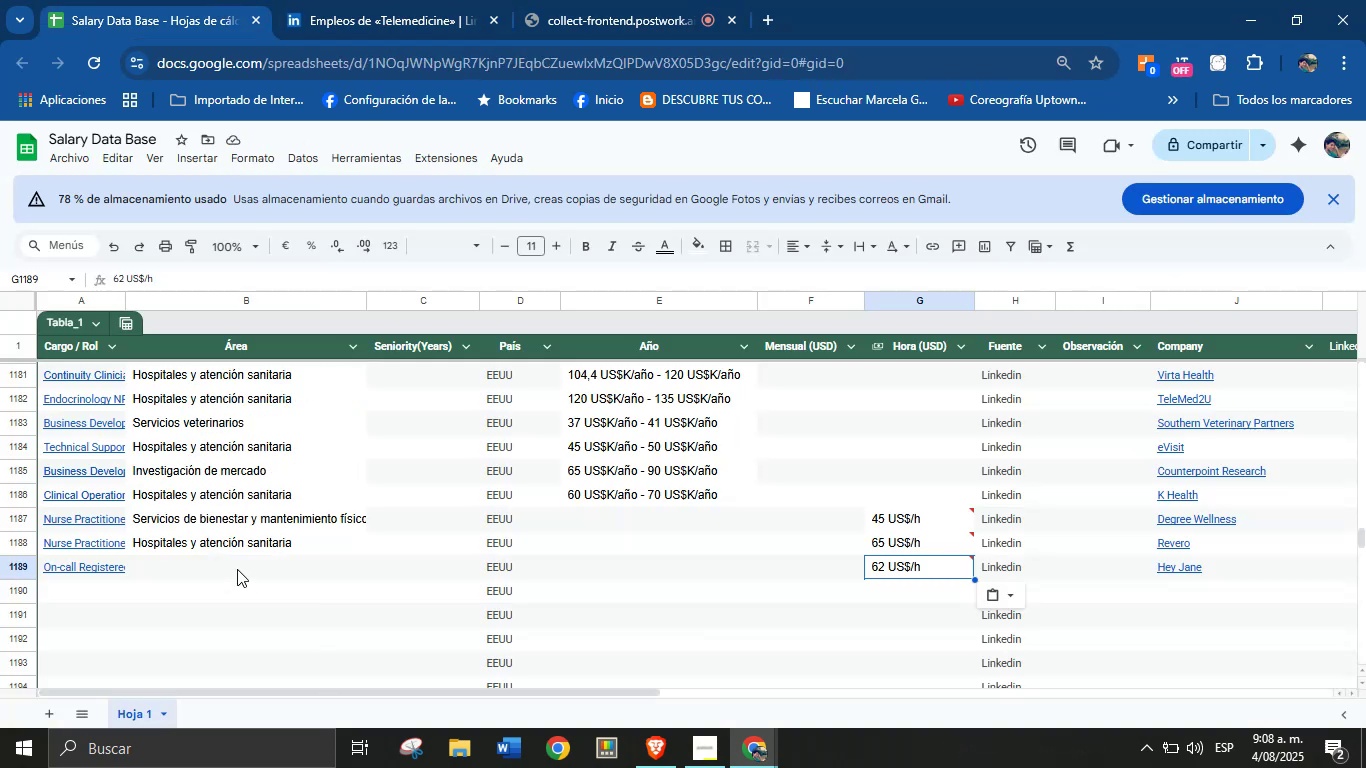 
key(Control+V)
 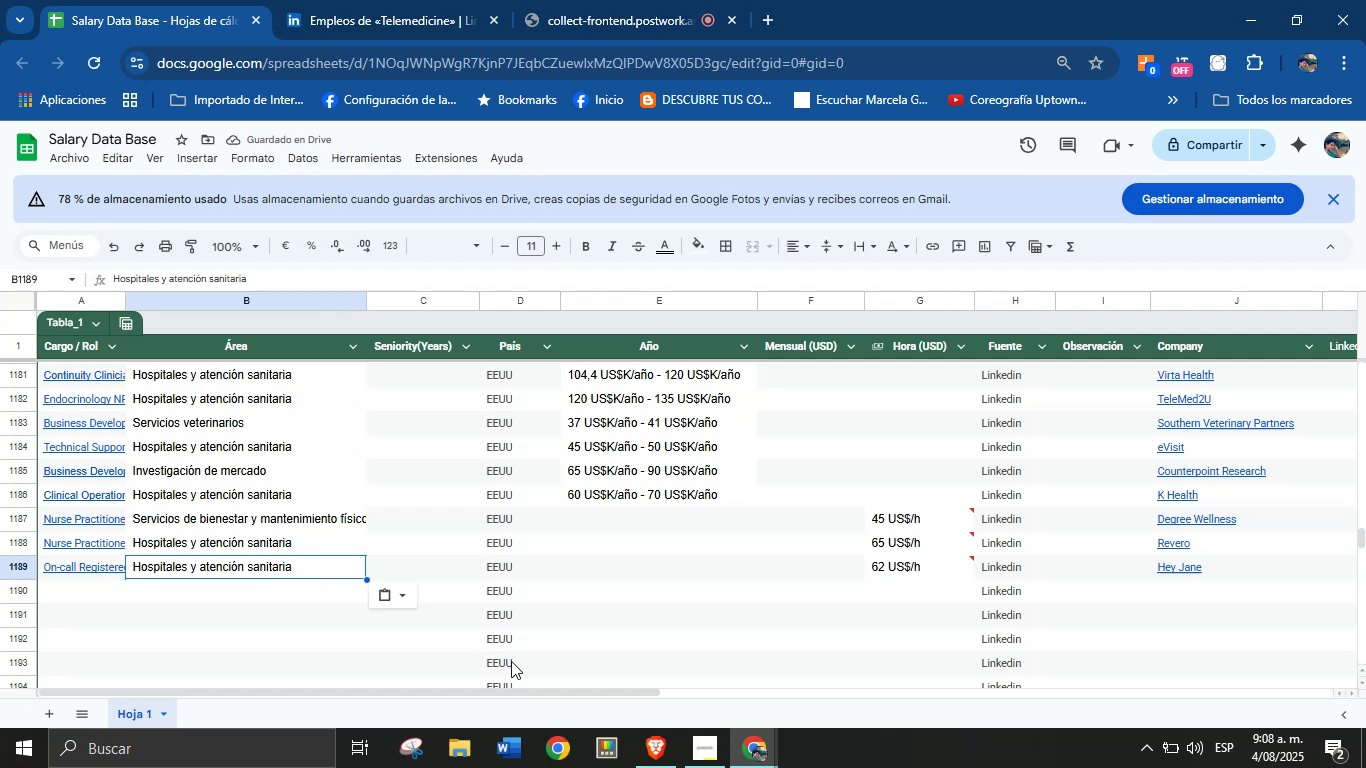 